 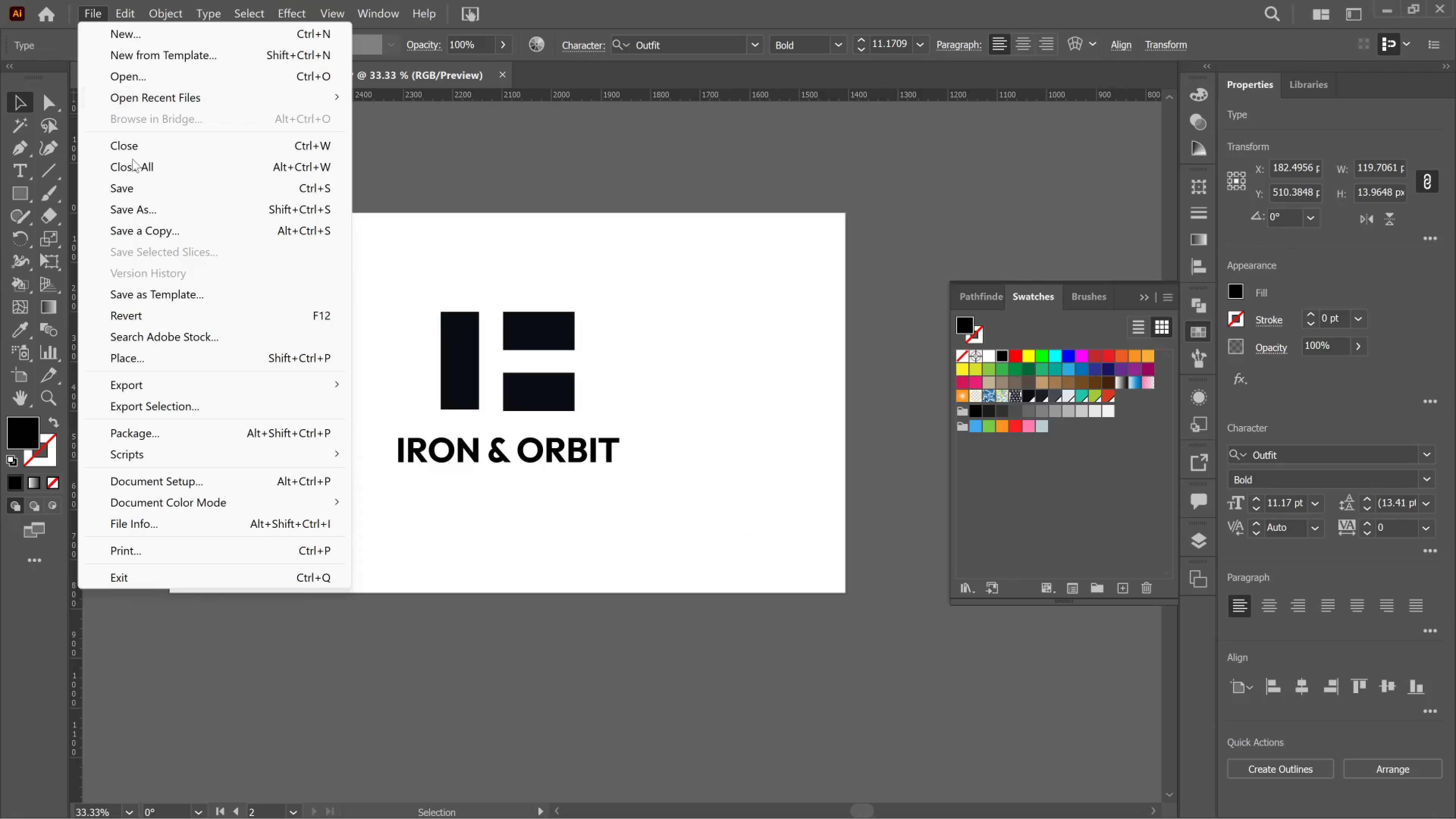 
left_click([168, 213])
 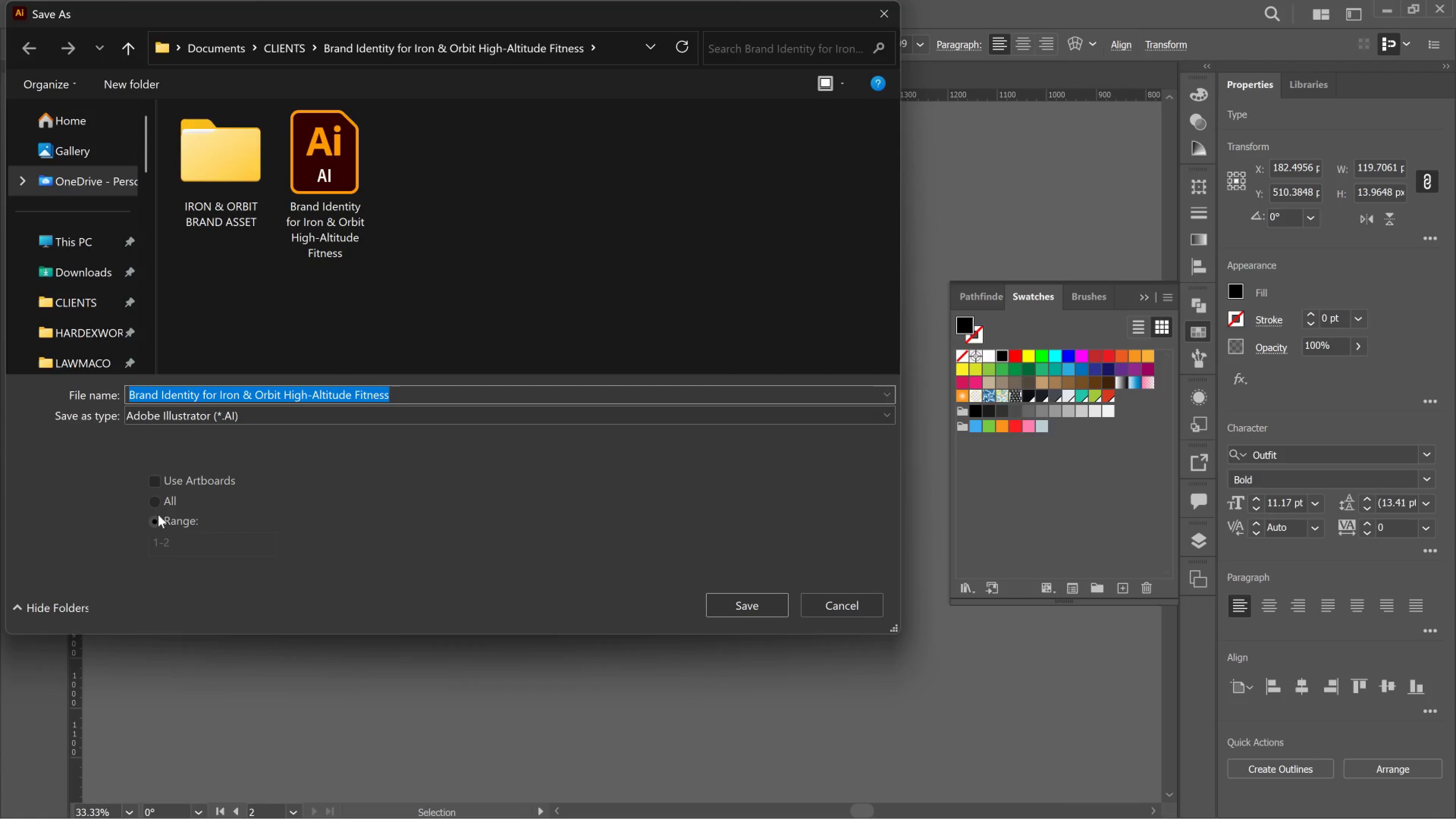 
left_click([151, 501])
 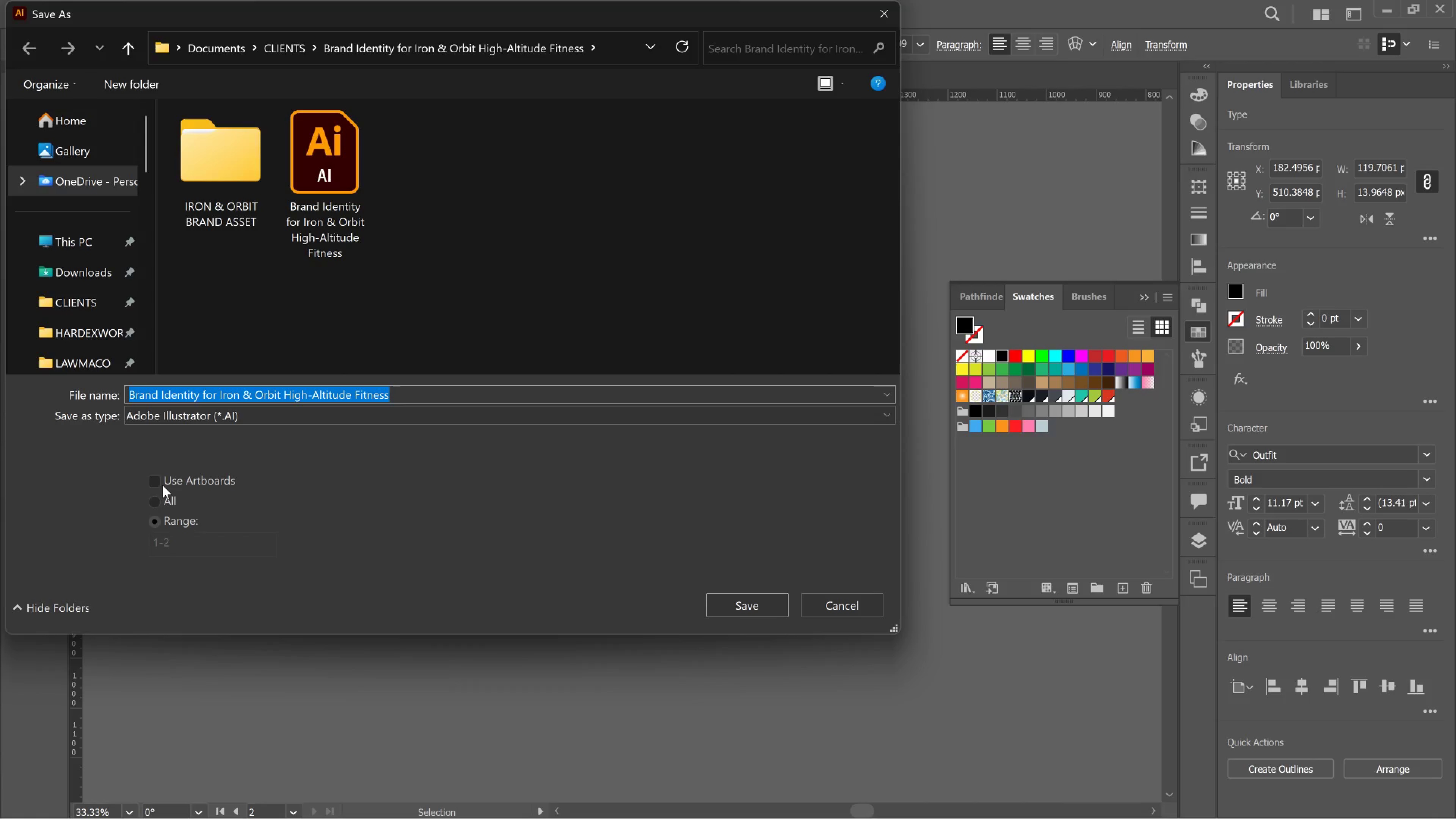 
left_click([163, 485])
 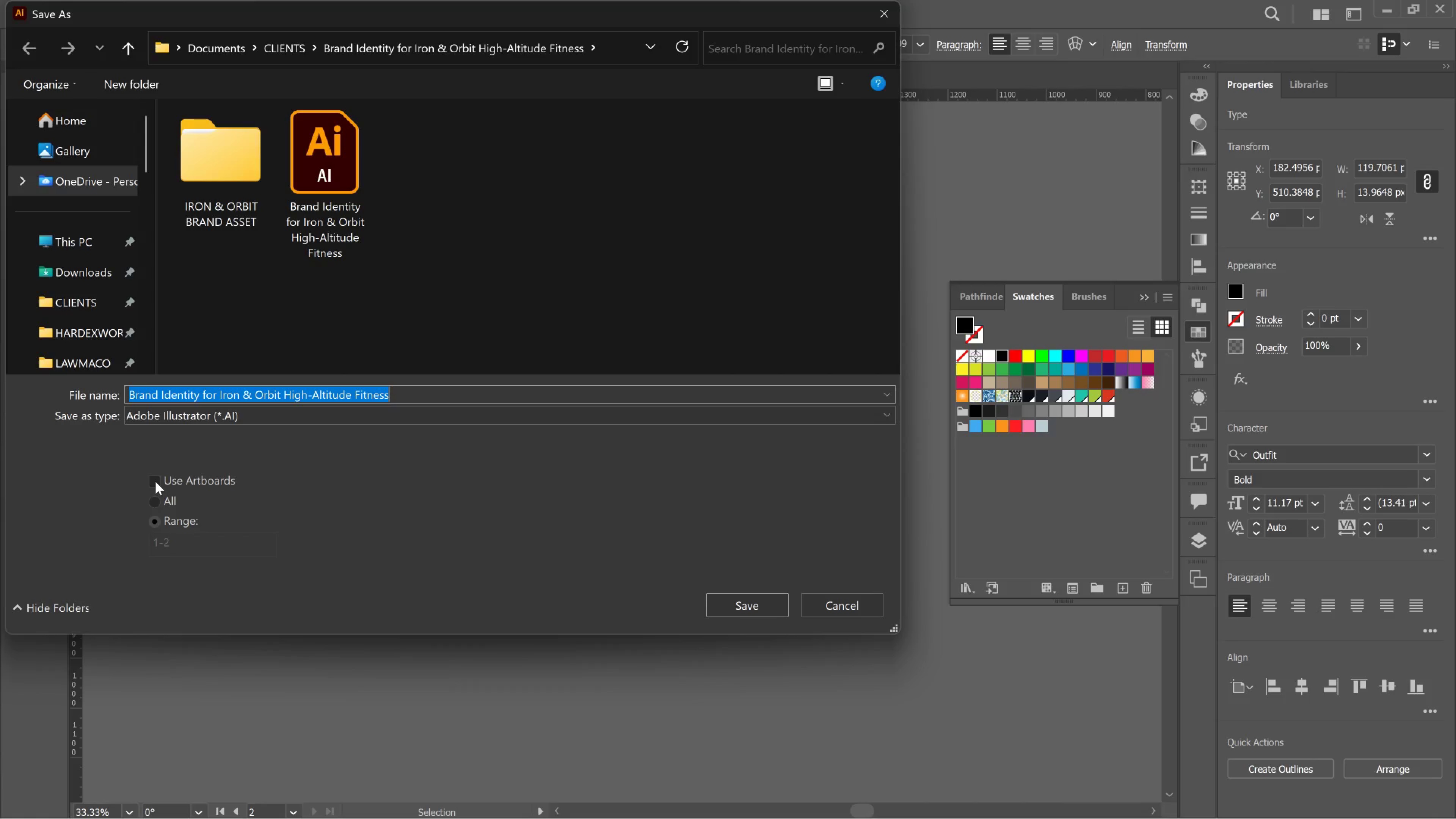 
left_click([155, 482])
 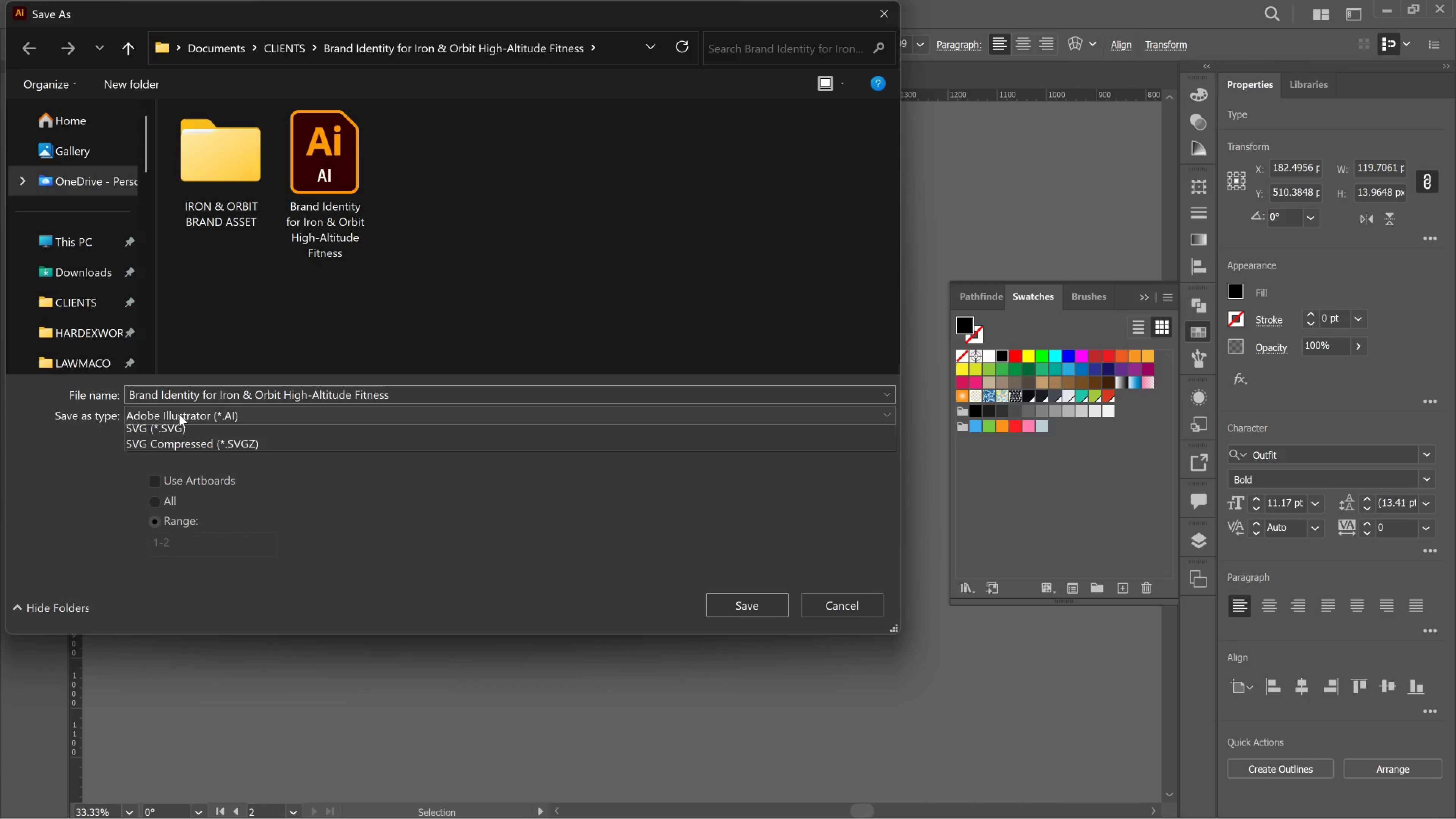 
left_click_drag(start_coordinate=[181, 412], to_coordinate=[179, 414])
 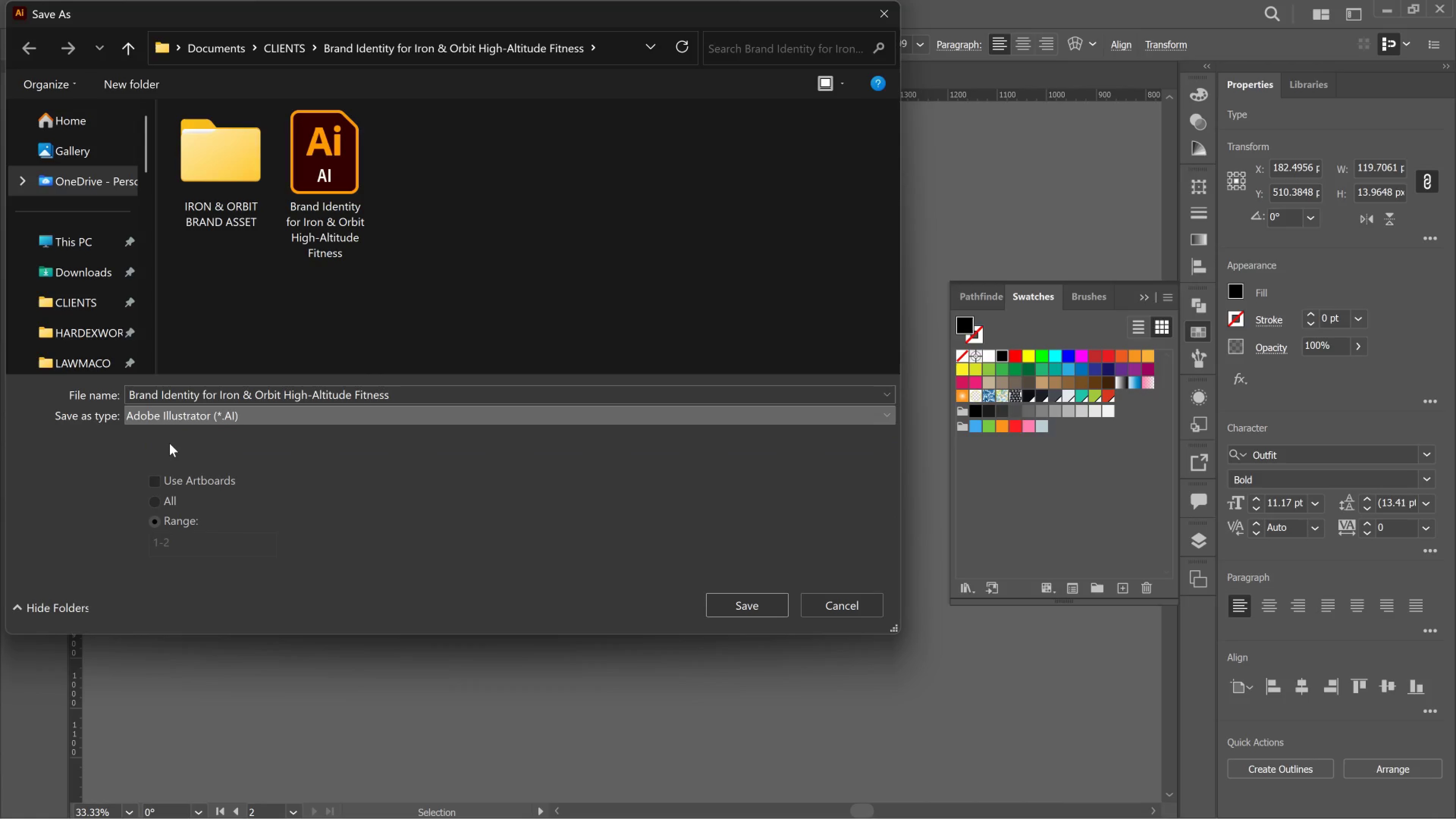 
left_click([169, 443])
 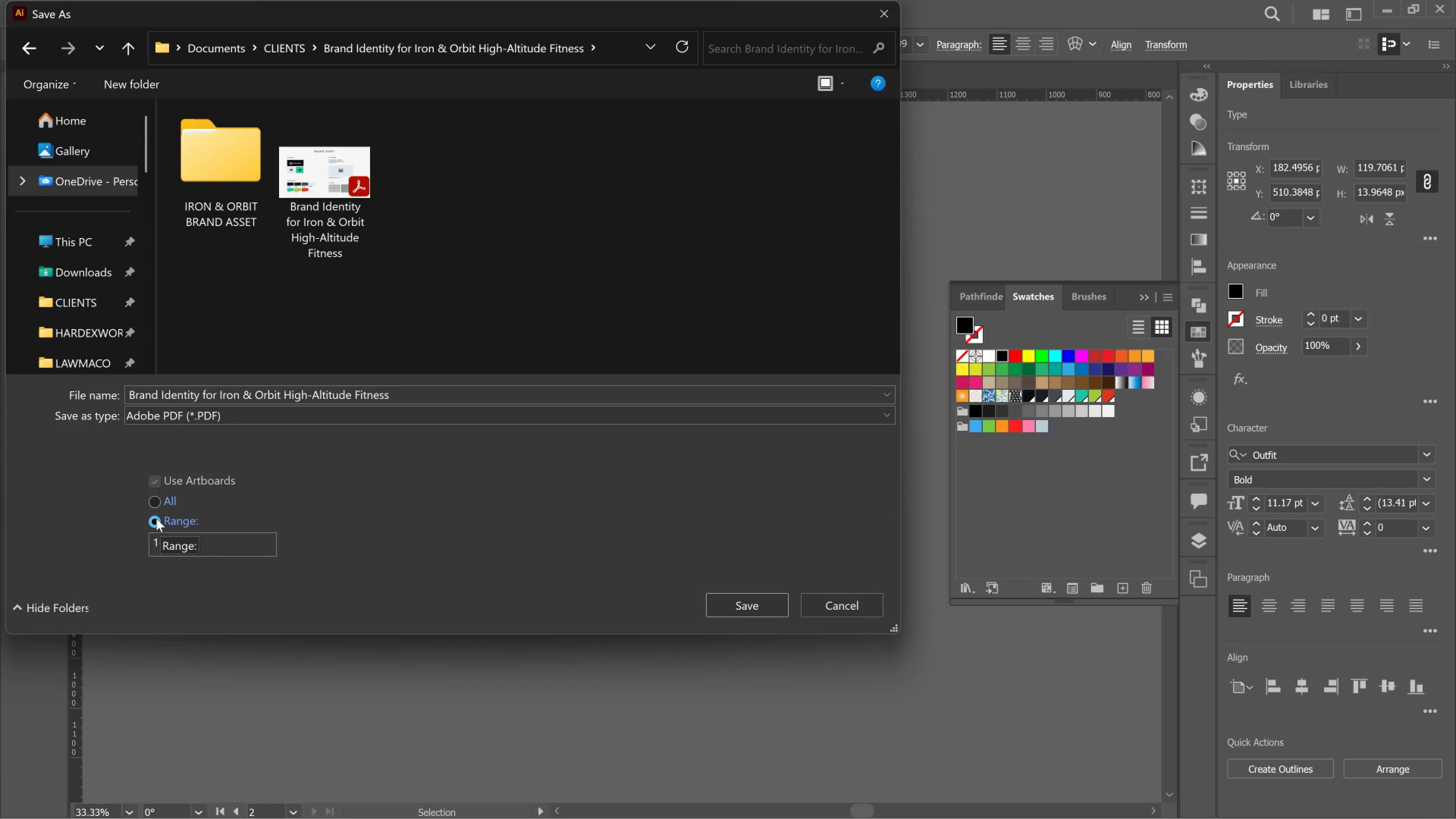 
left_click_drag(start_coordinate=[179, 543], to_coordinate=[158, 545])
 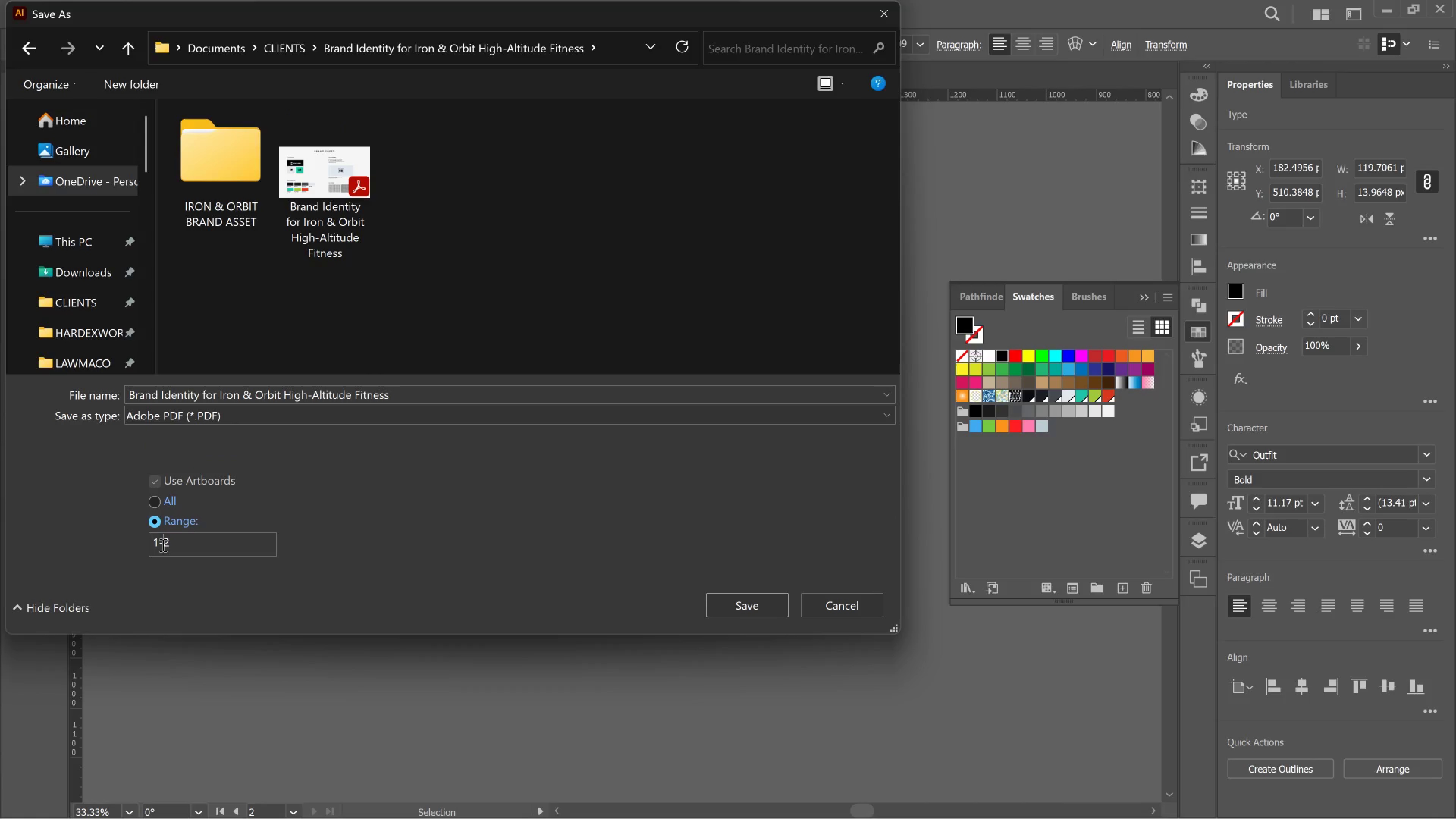 
left_click([162, 545])
 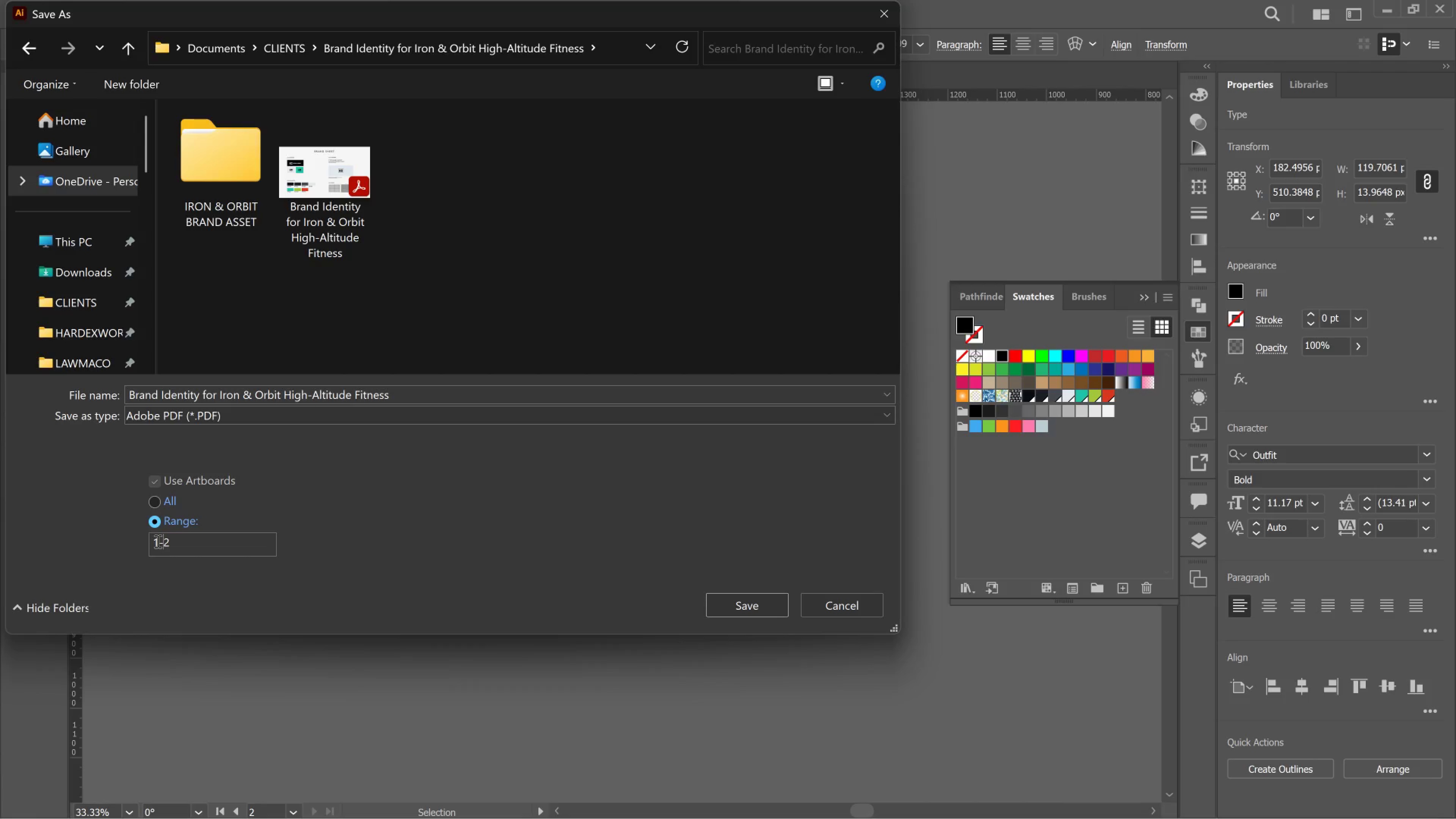 
left_click_drag(start_coordinate=[157, 541], to_coordinate=[143, 541])
 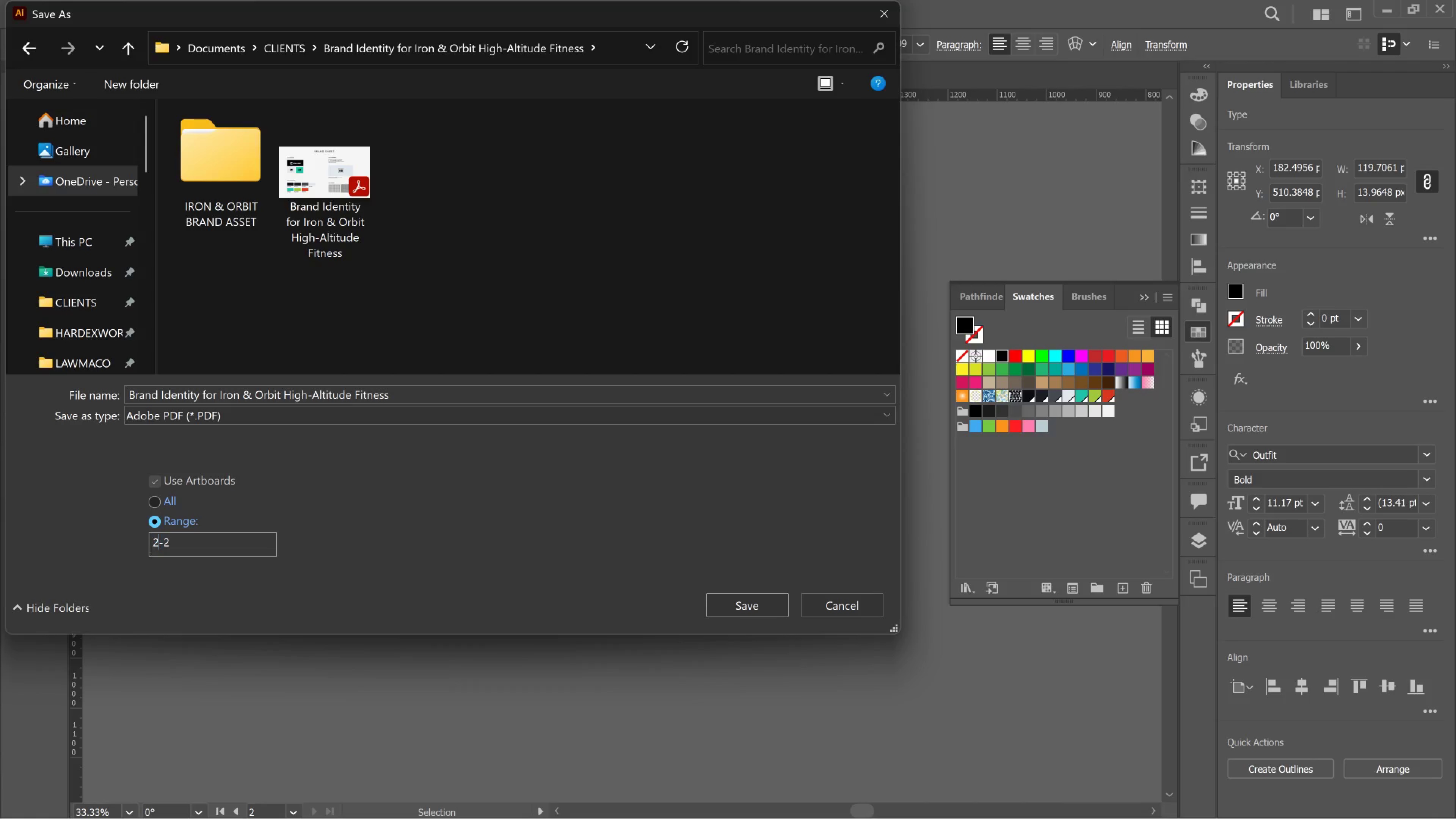 
key(Numpad2)
 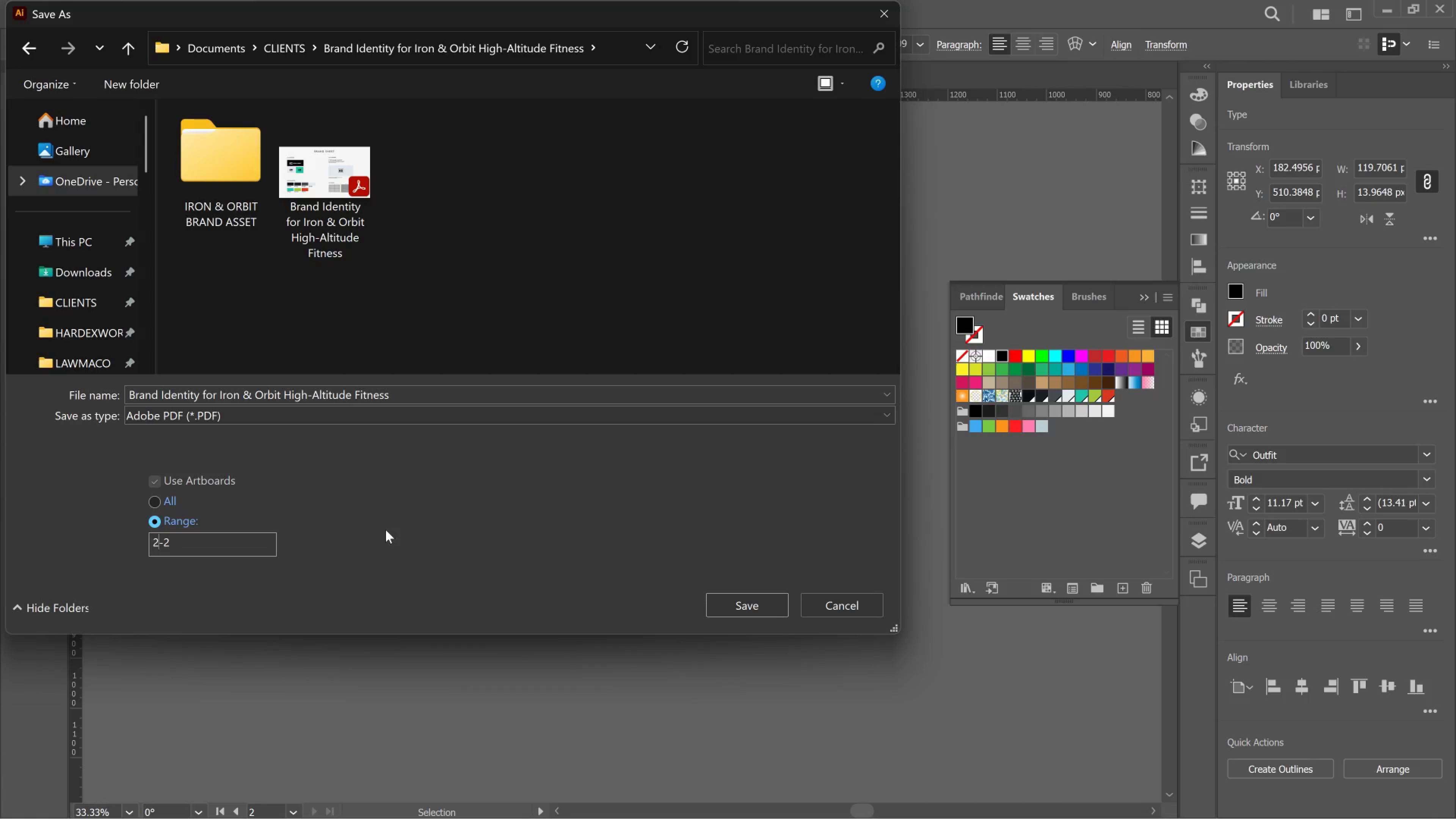 
left_click([386, 530])
 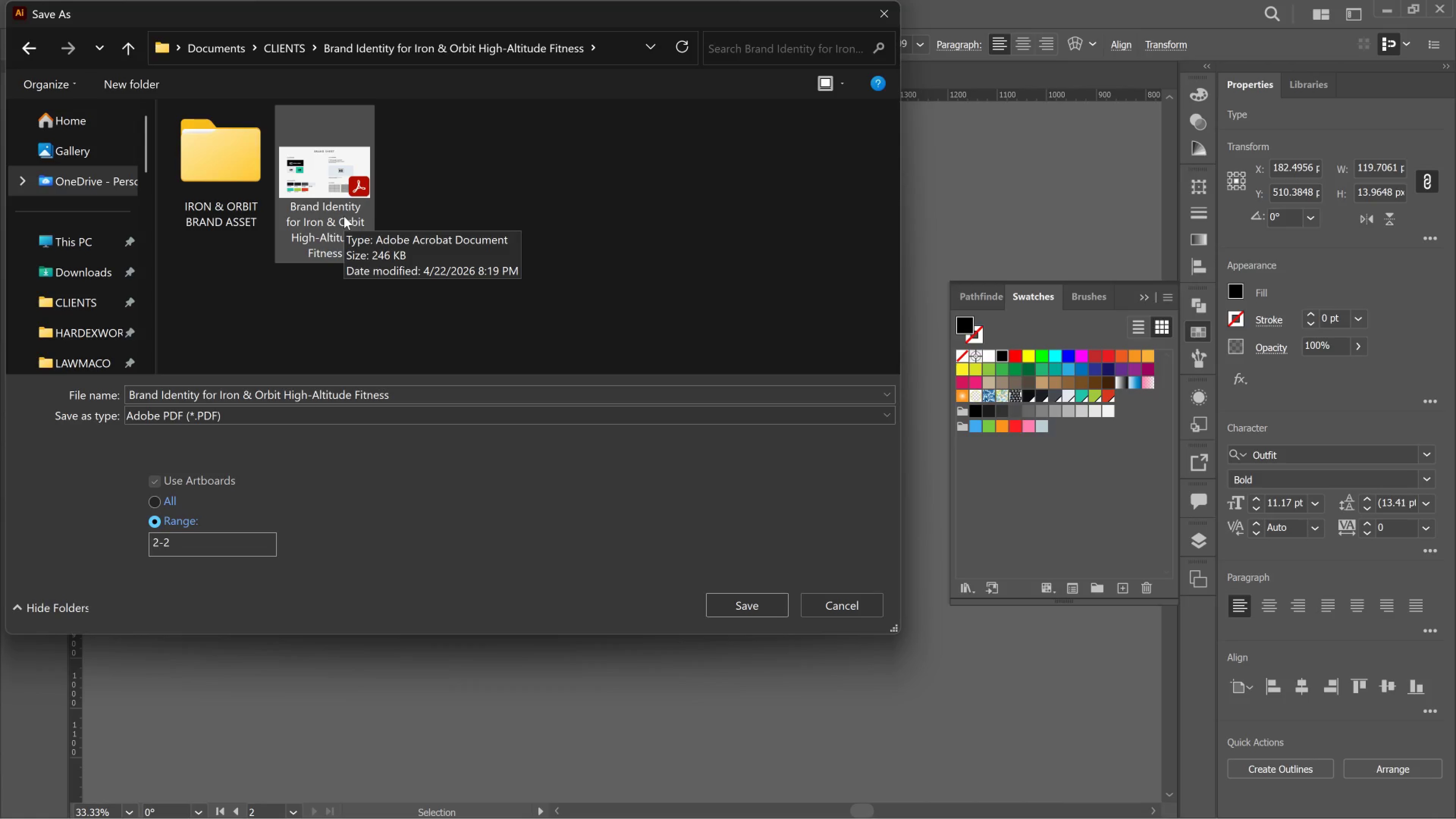 
left_click([344, 216])
 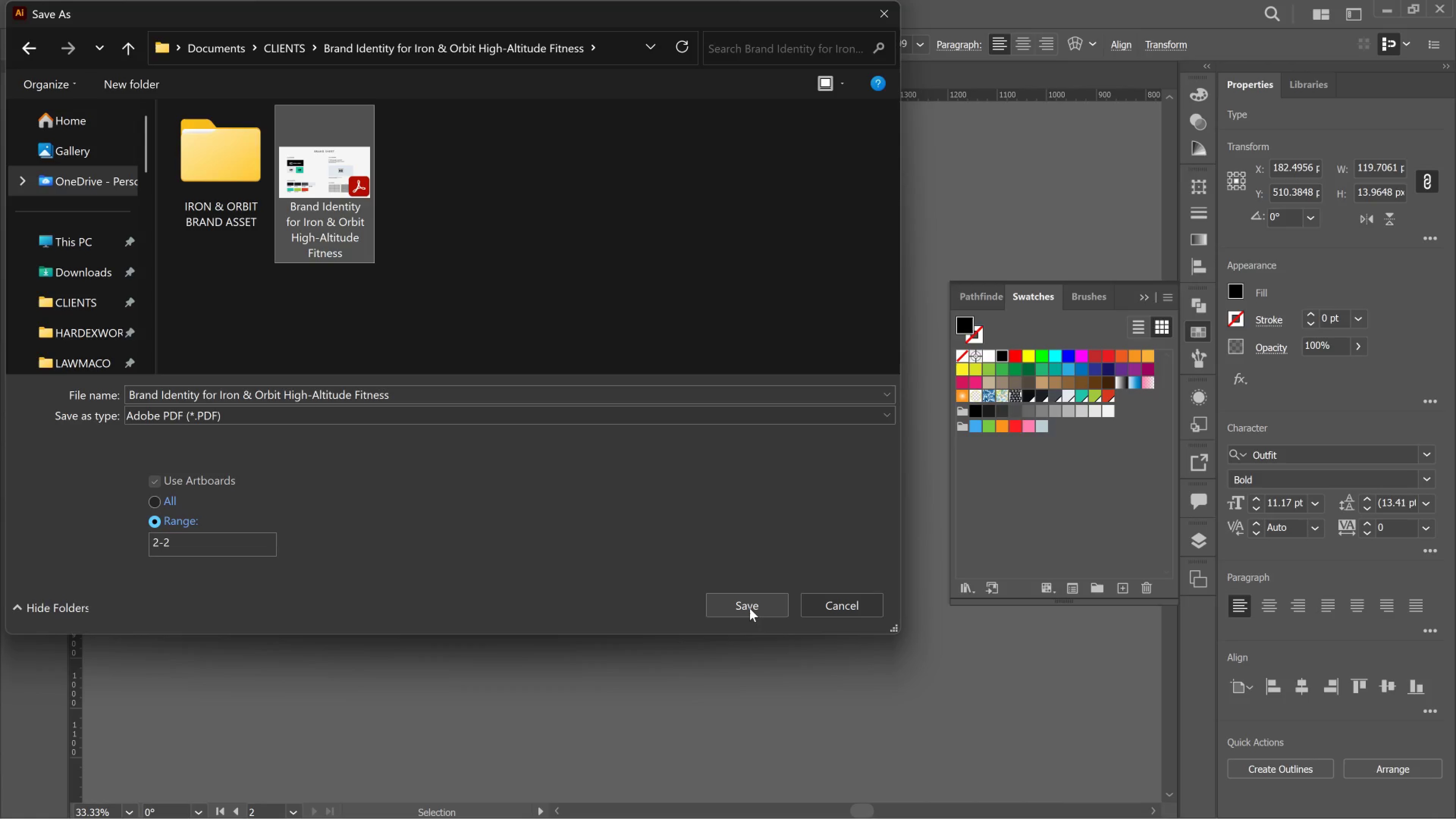 
left_click([750, 608])
 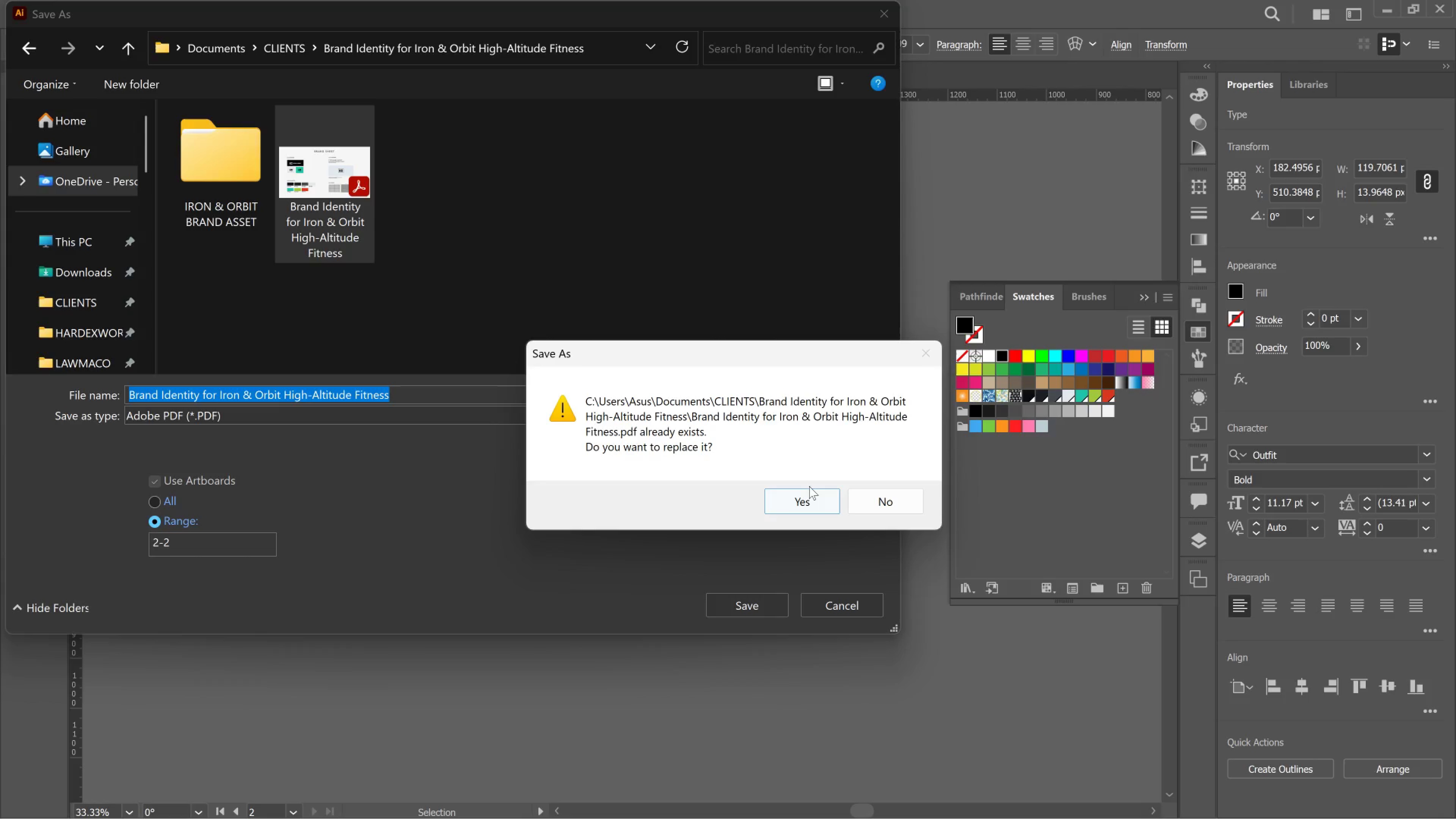 
left_click([809, 486])
 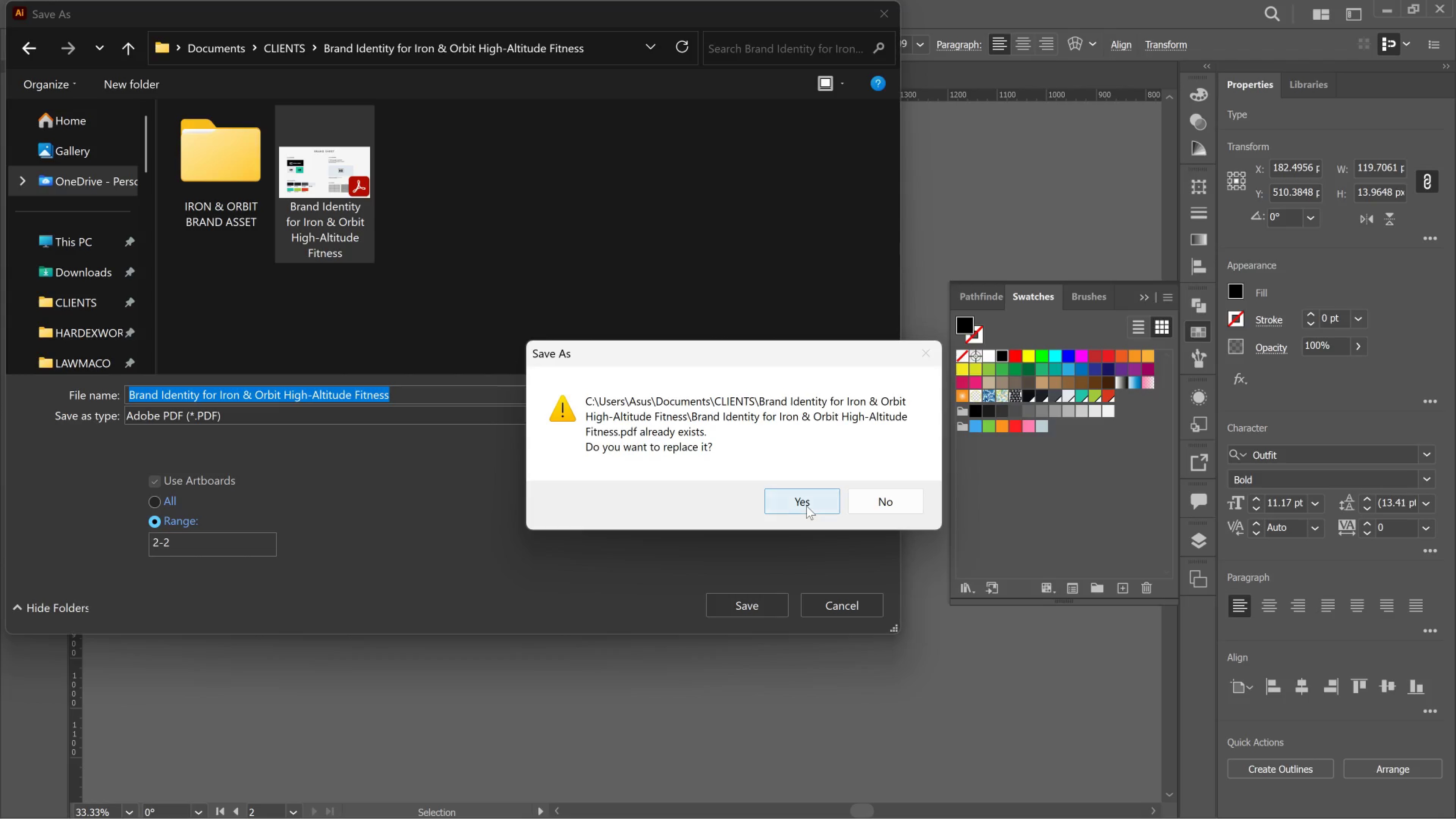 
left_click([806, 506])
 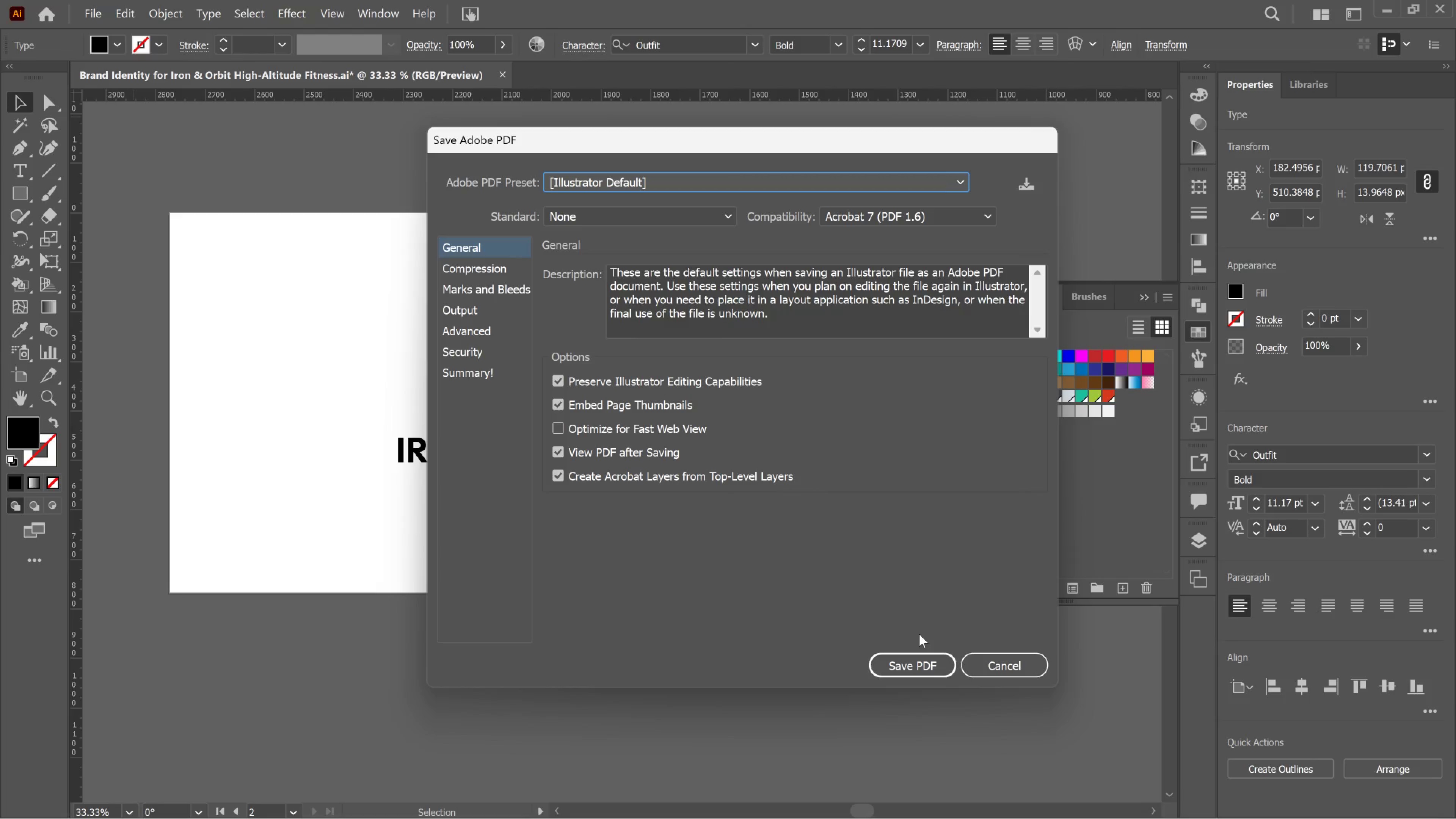 
left_click([925, 652])
 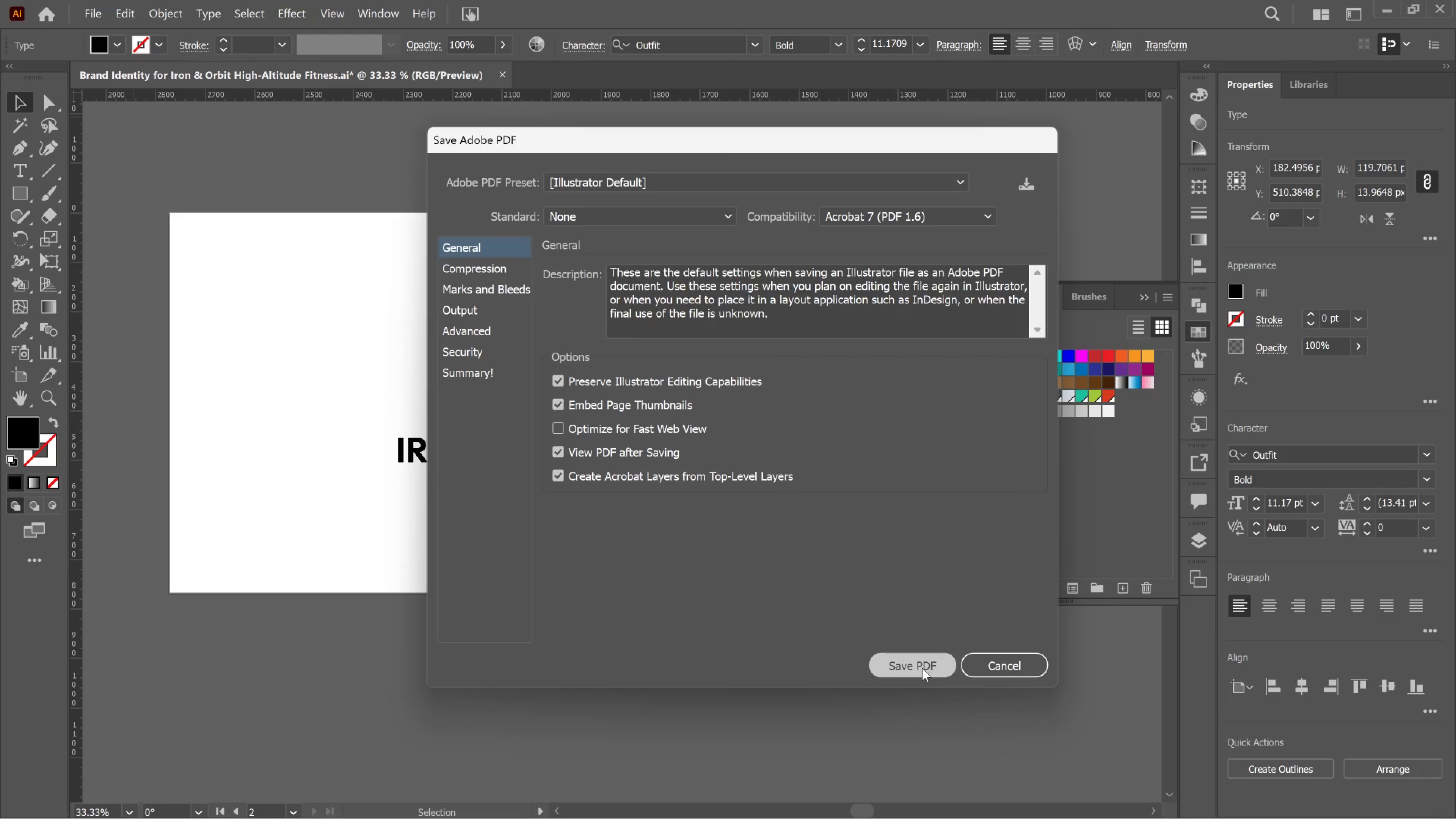 
left_click_drag(start_coordinate=[924, 668], to_coordinate=[922, 668])
 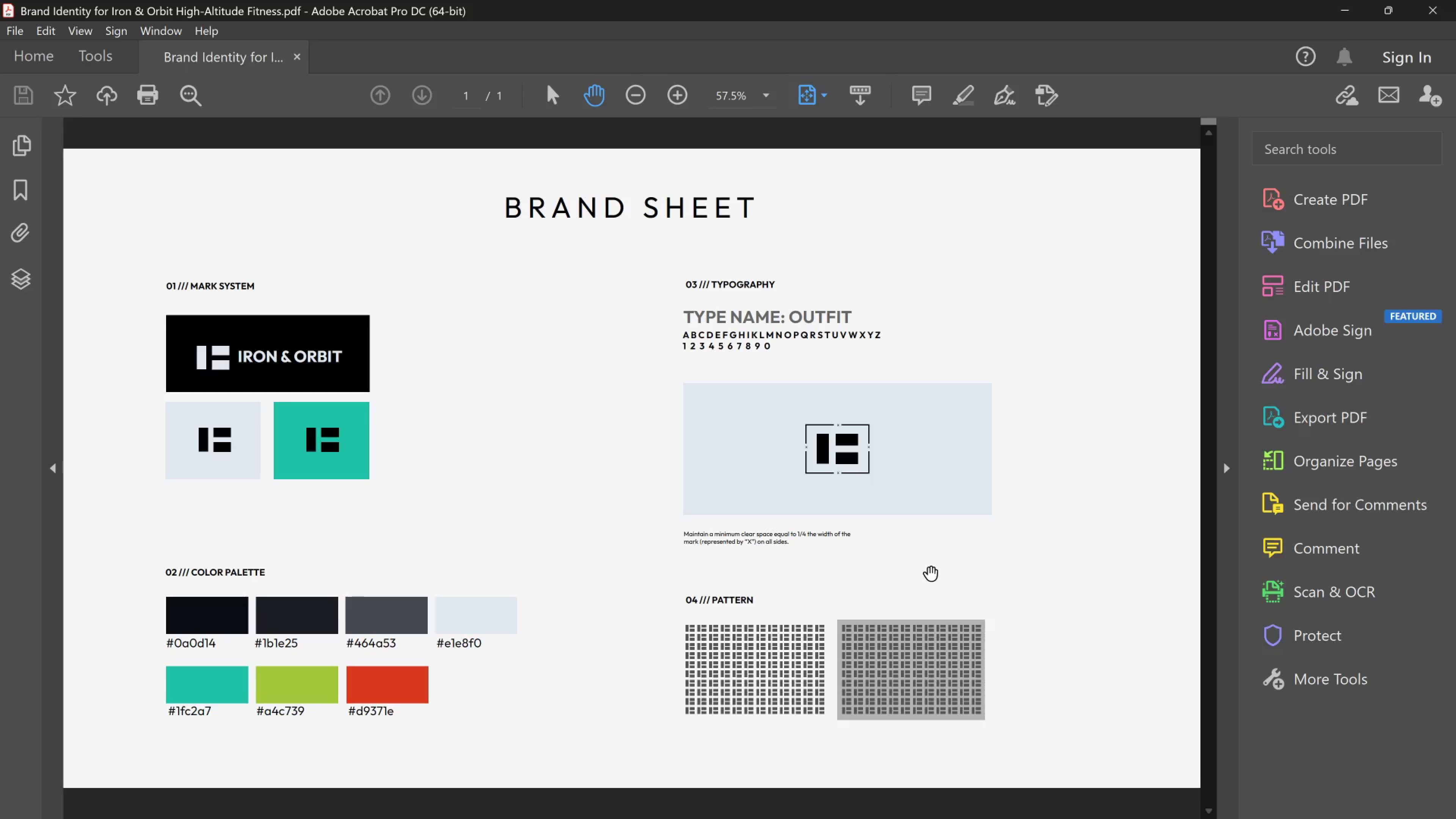 
wait(8.29)
 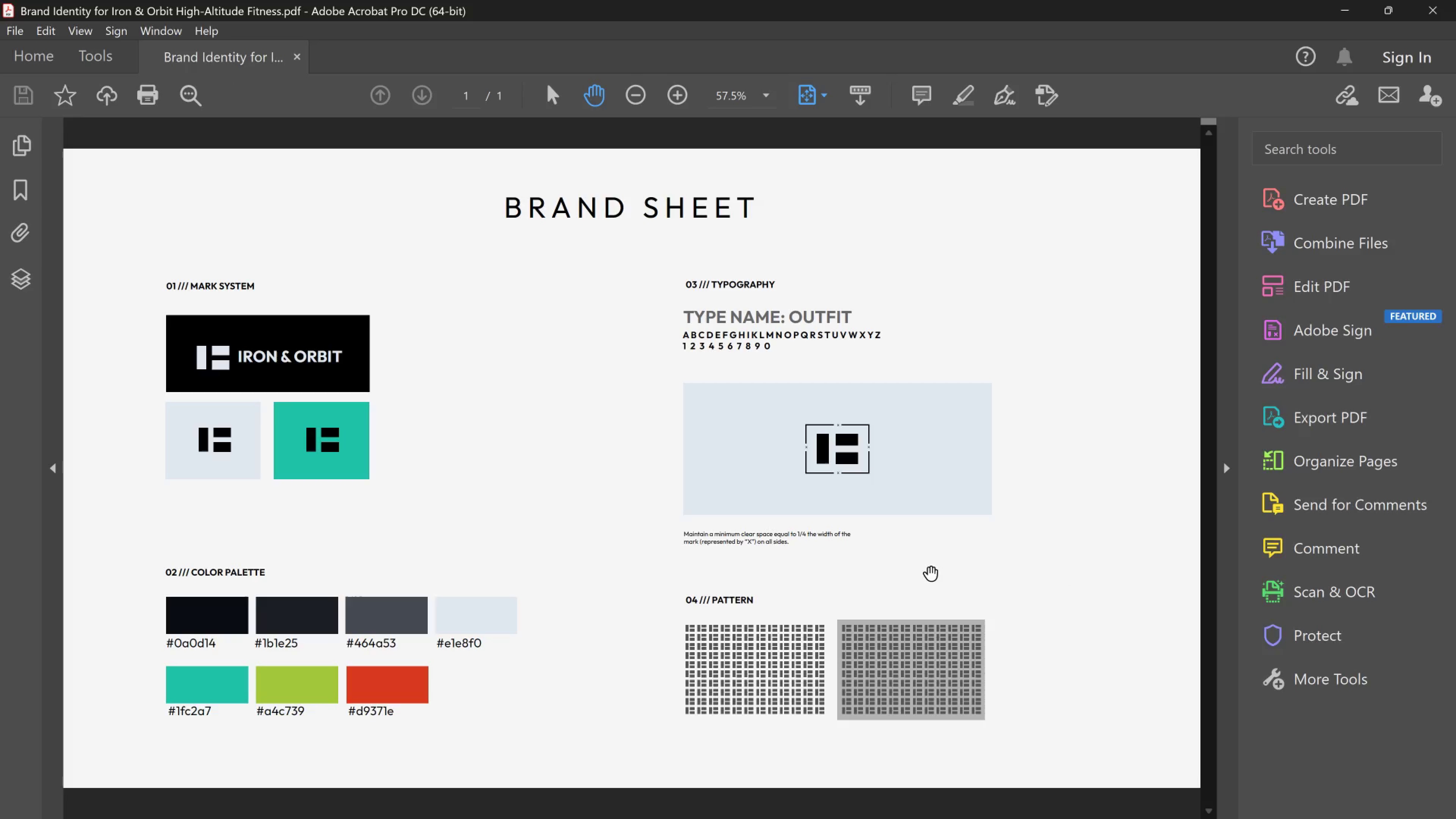 
key(Alt+Tab)
 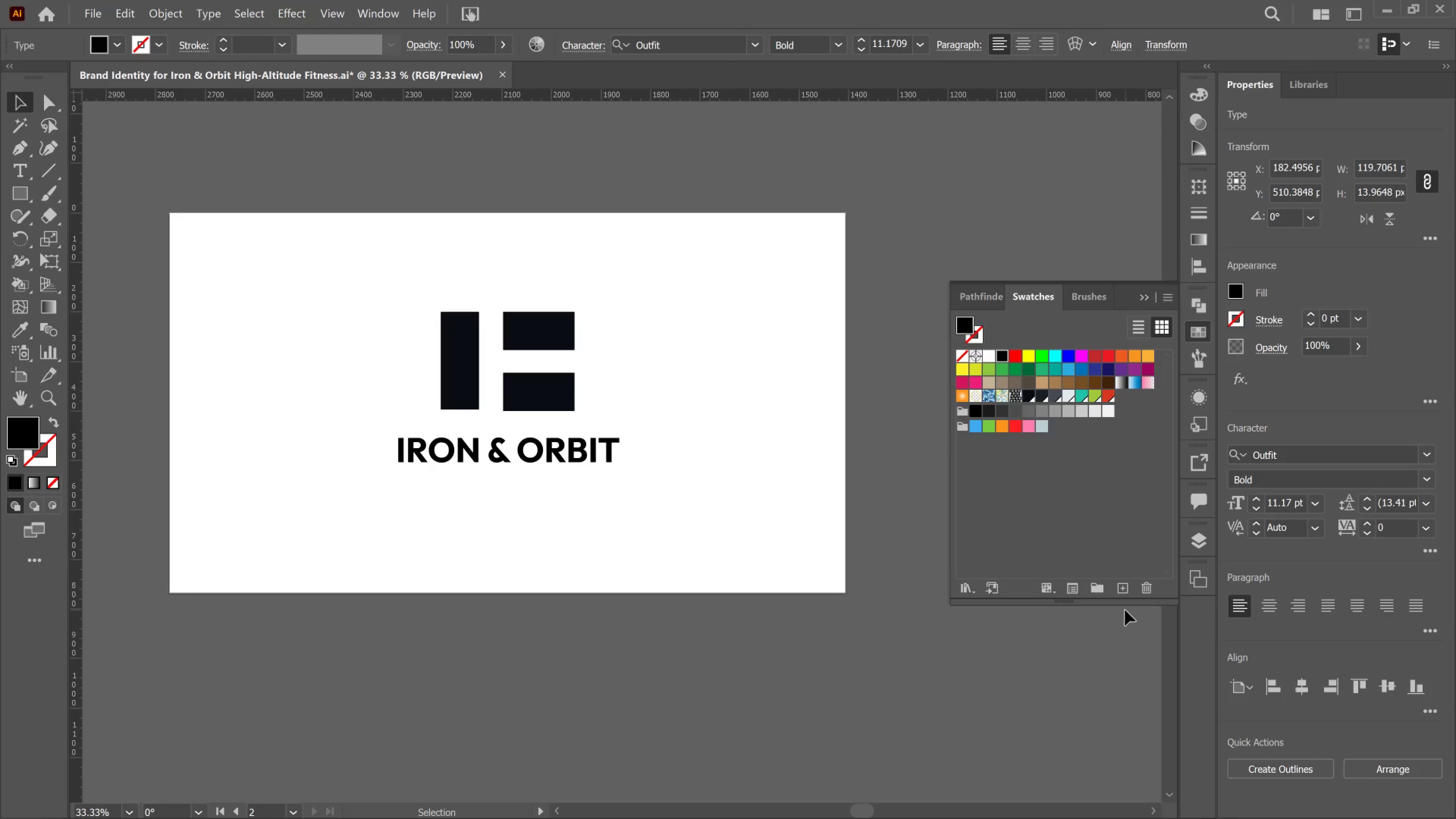 
hold_key(key=AltLeft, duration=0.49)
 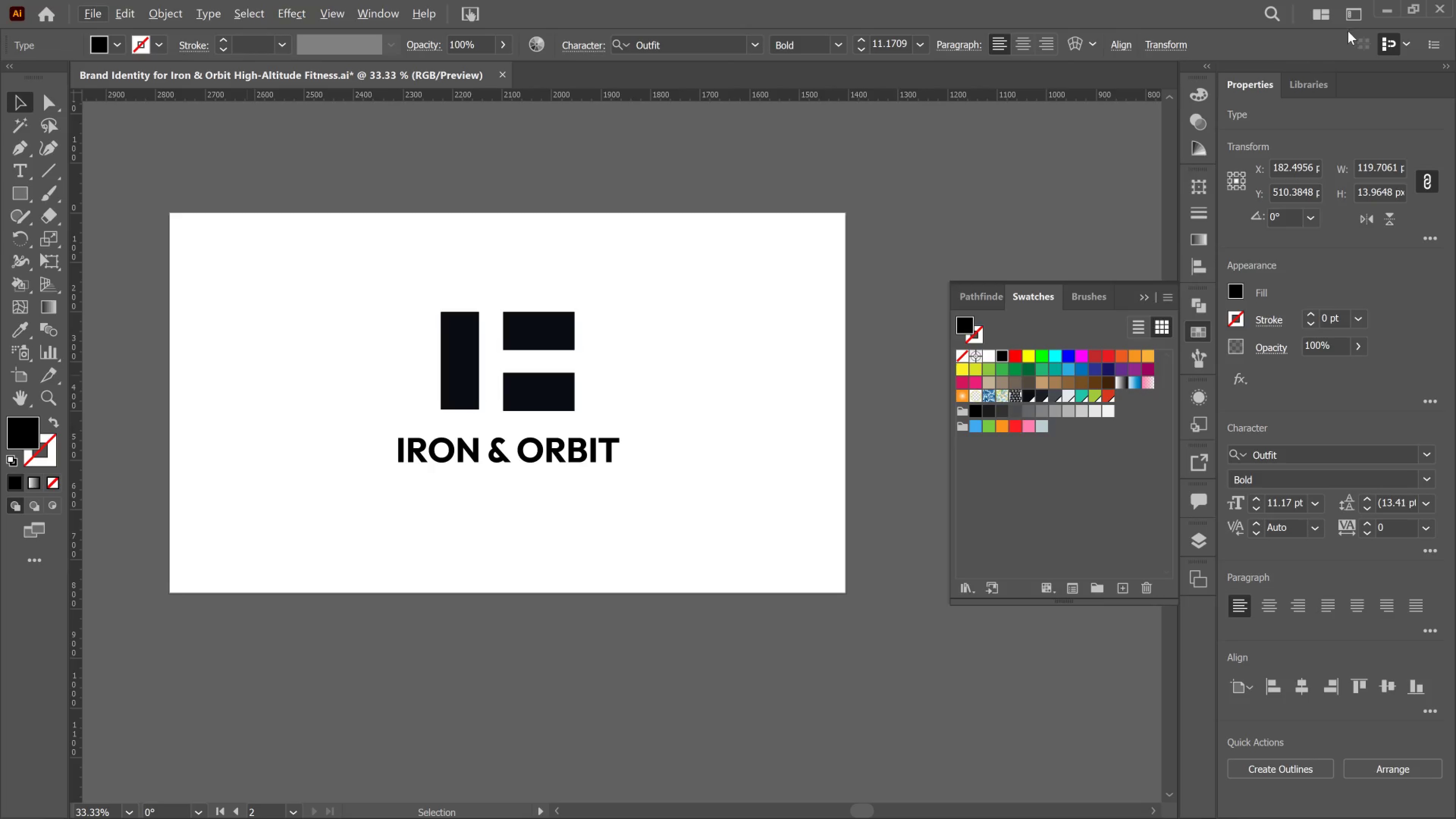 
key(Alt+Tab)
 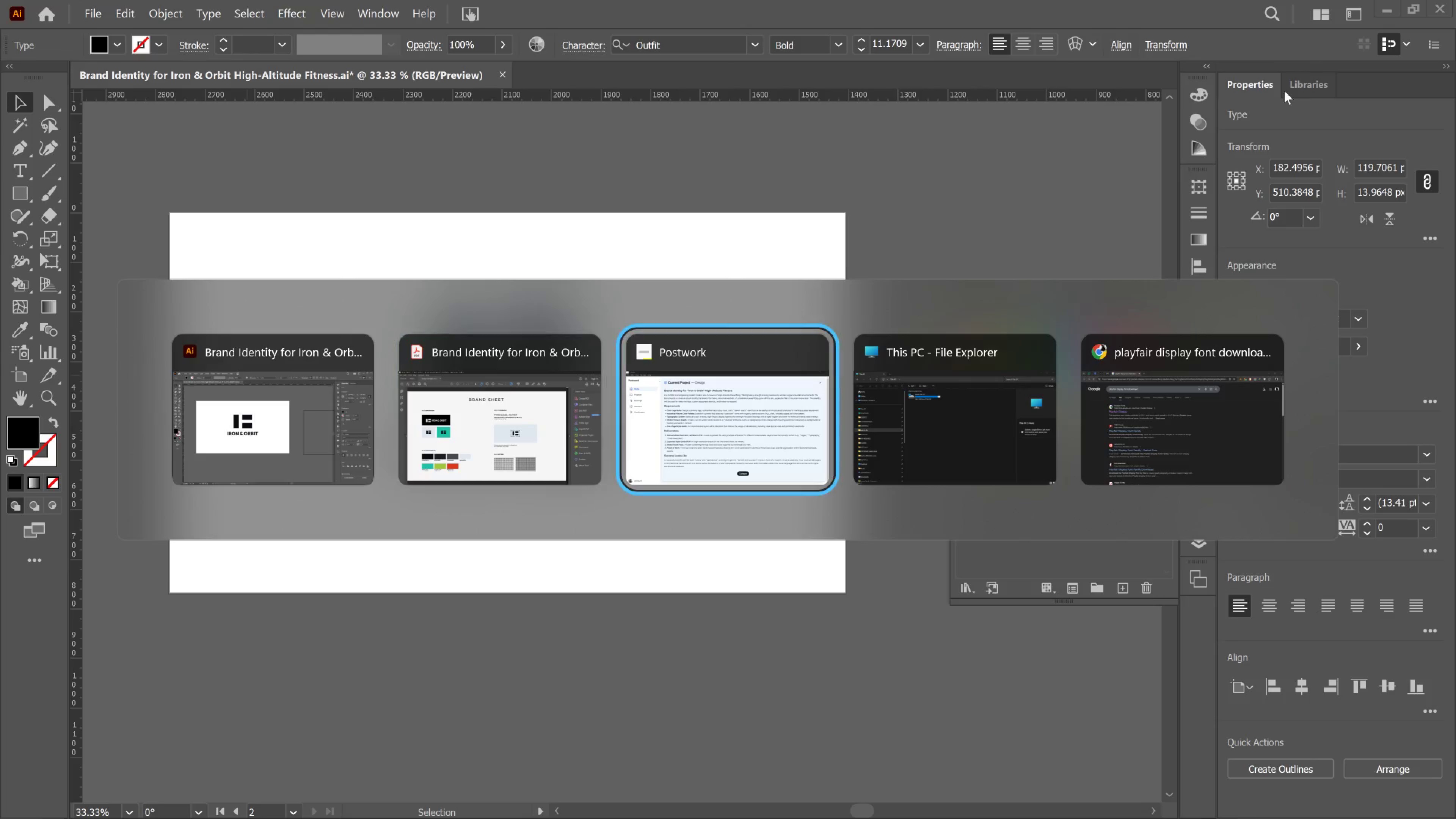 
key(Alt+Tab)